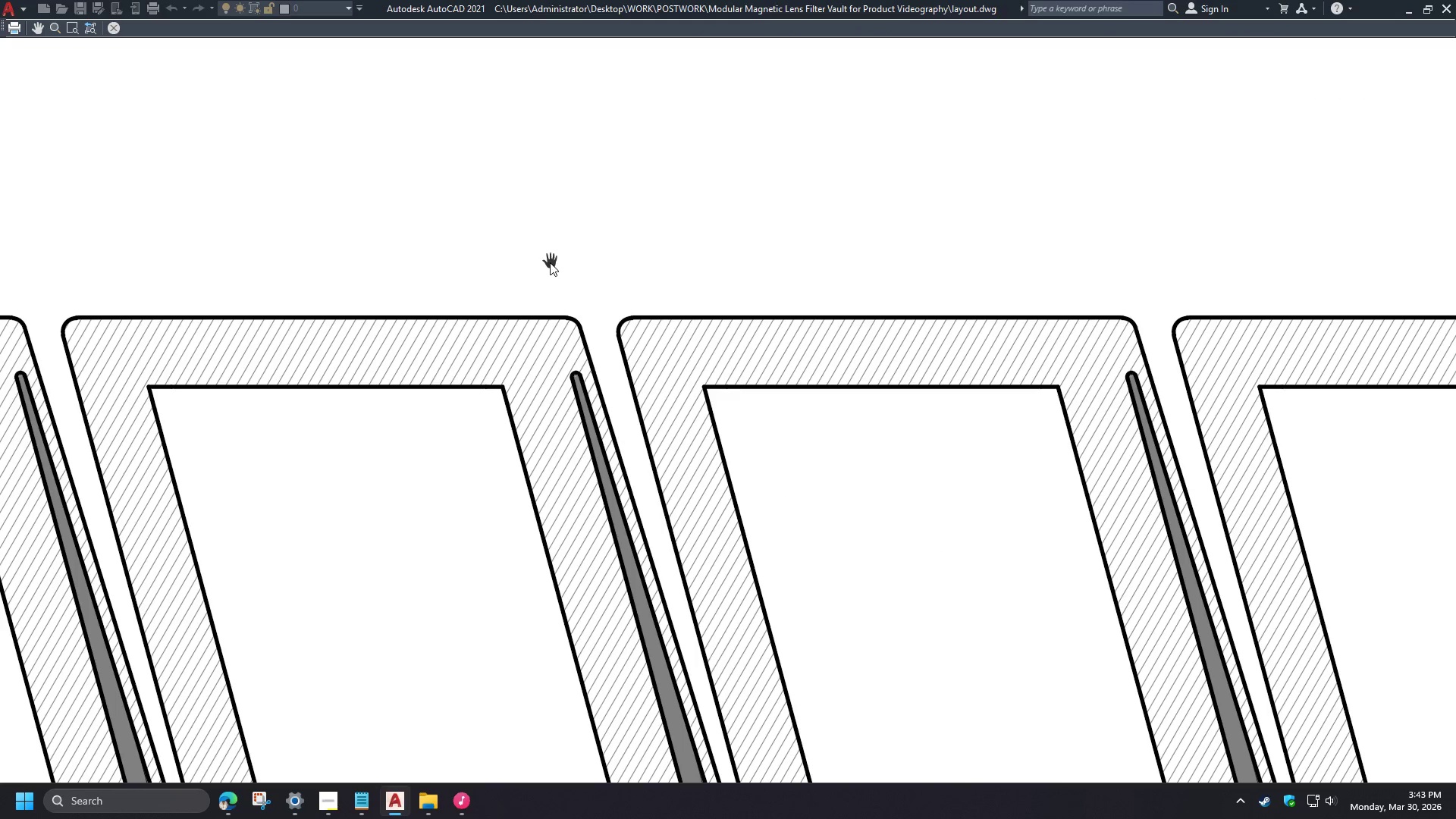 
scroll: coordinate [548, 253], scroll_direction: down, amount: 2.0
 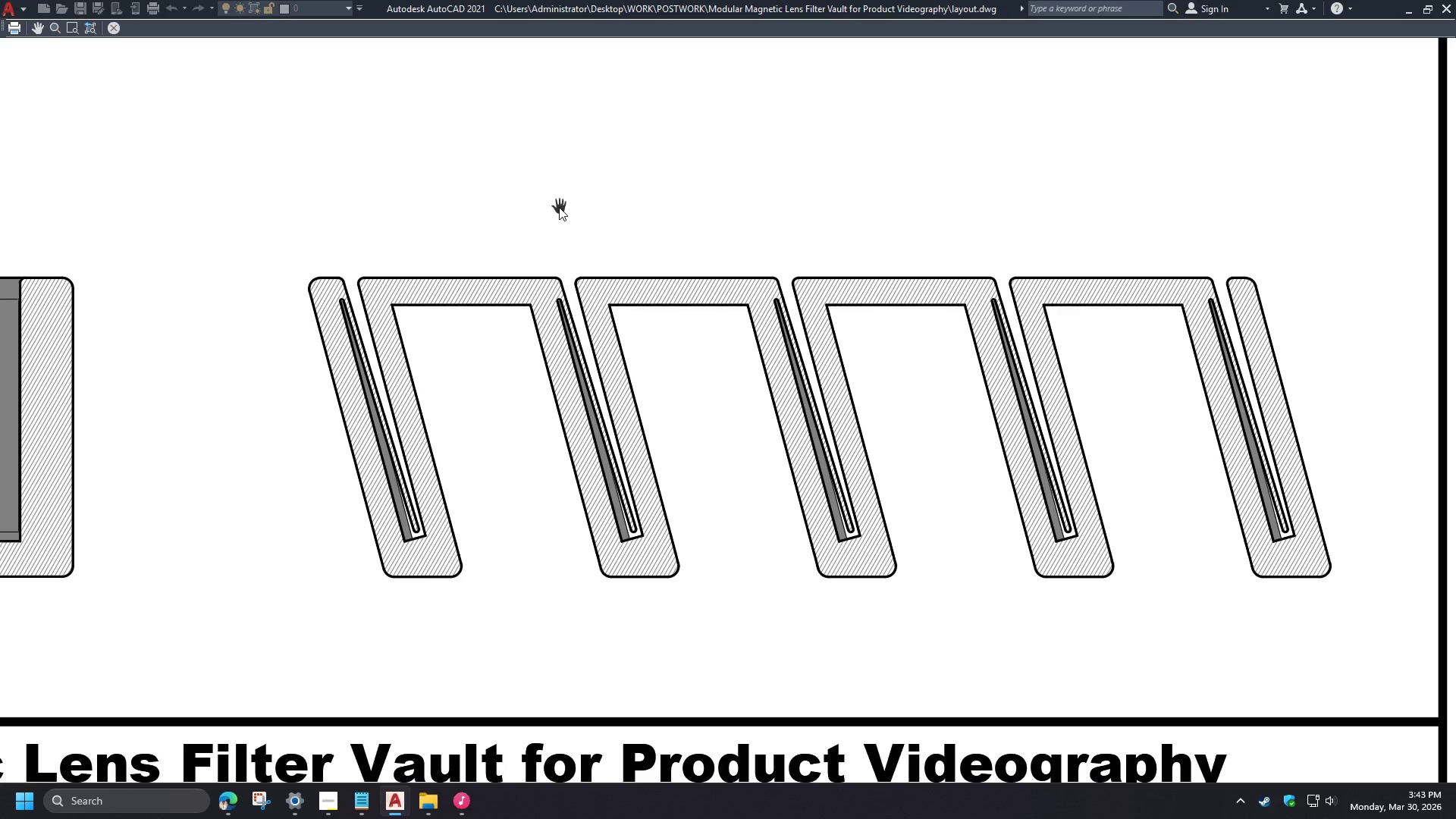 
wait(16.73)
 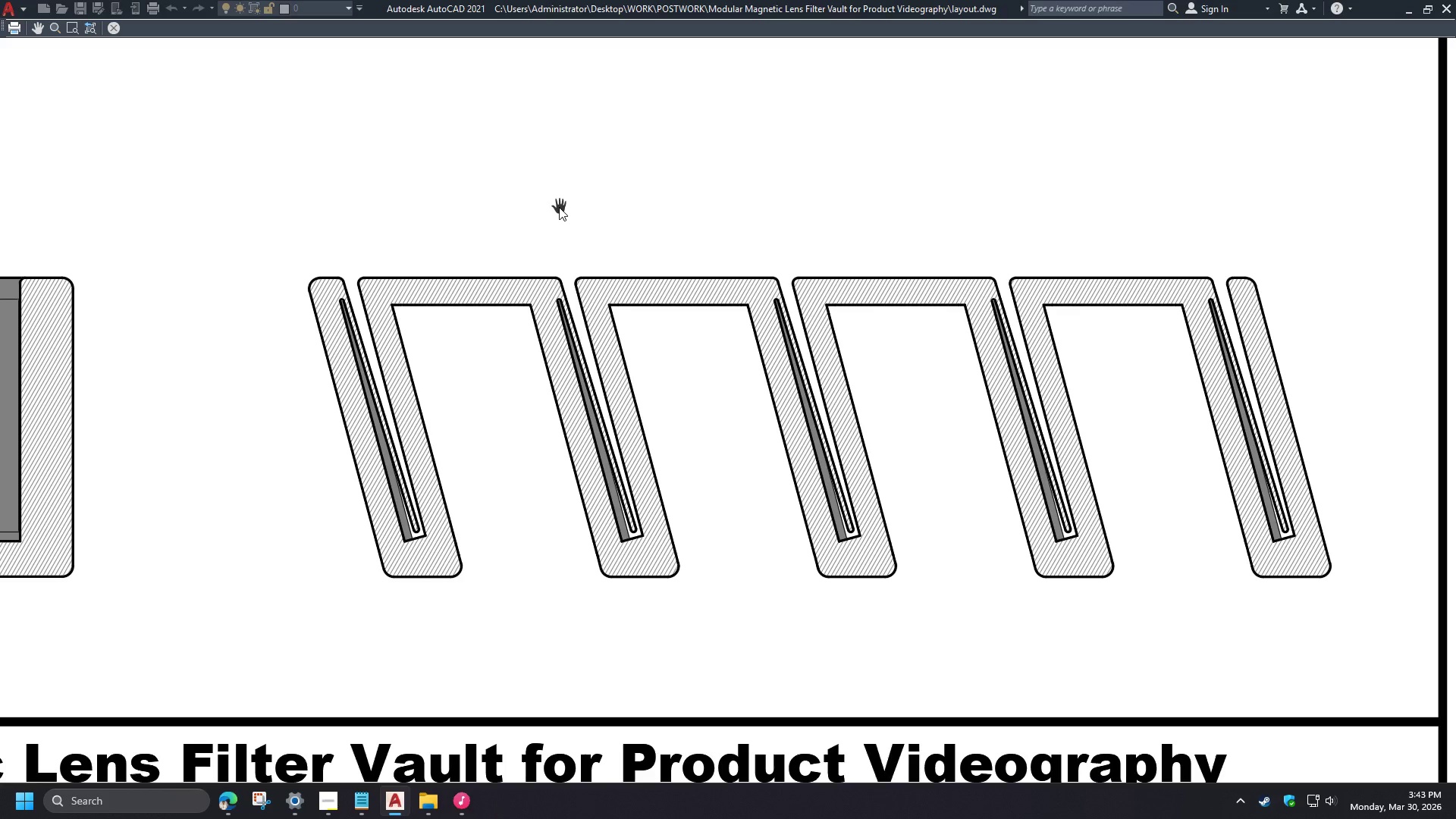 
scroll: coordinate [554, 215], scroll_direction: down, amount: 2.0
 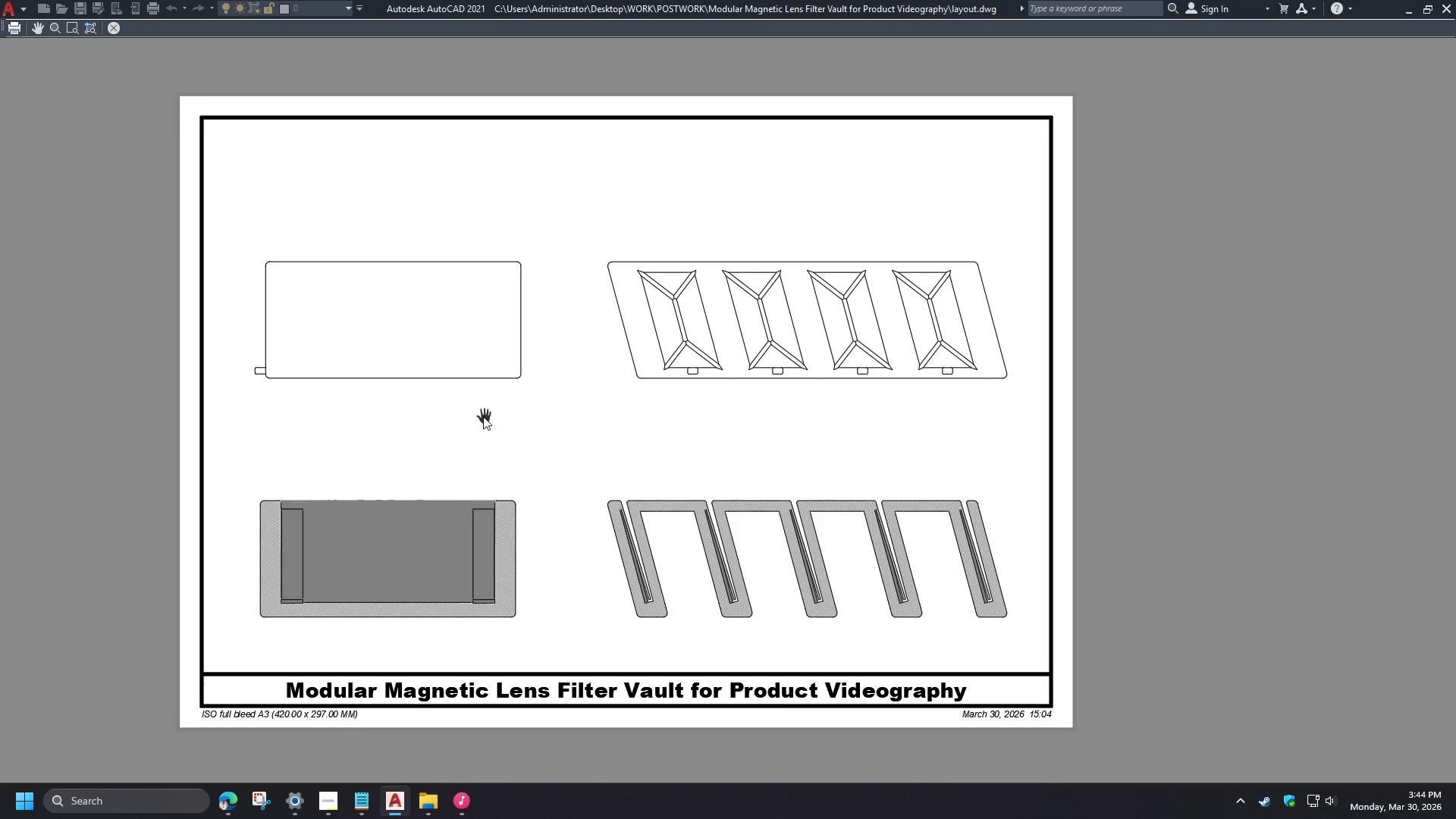 
wait(10.81)
 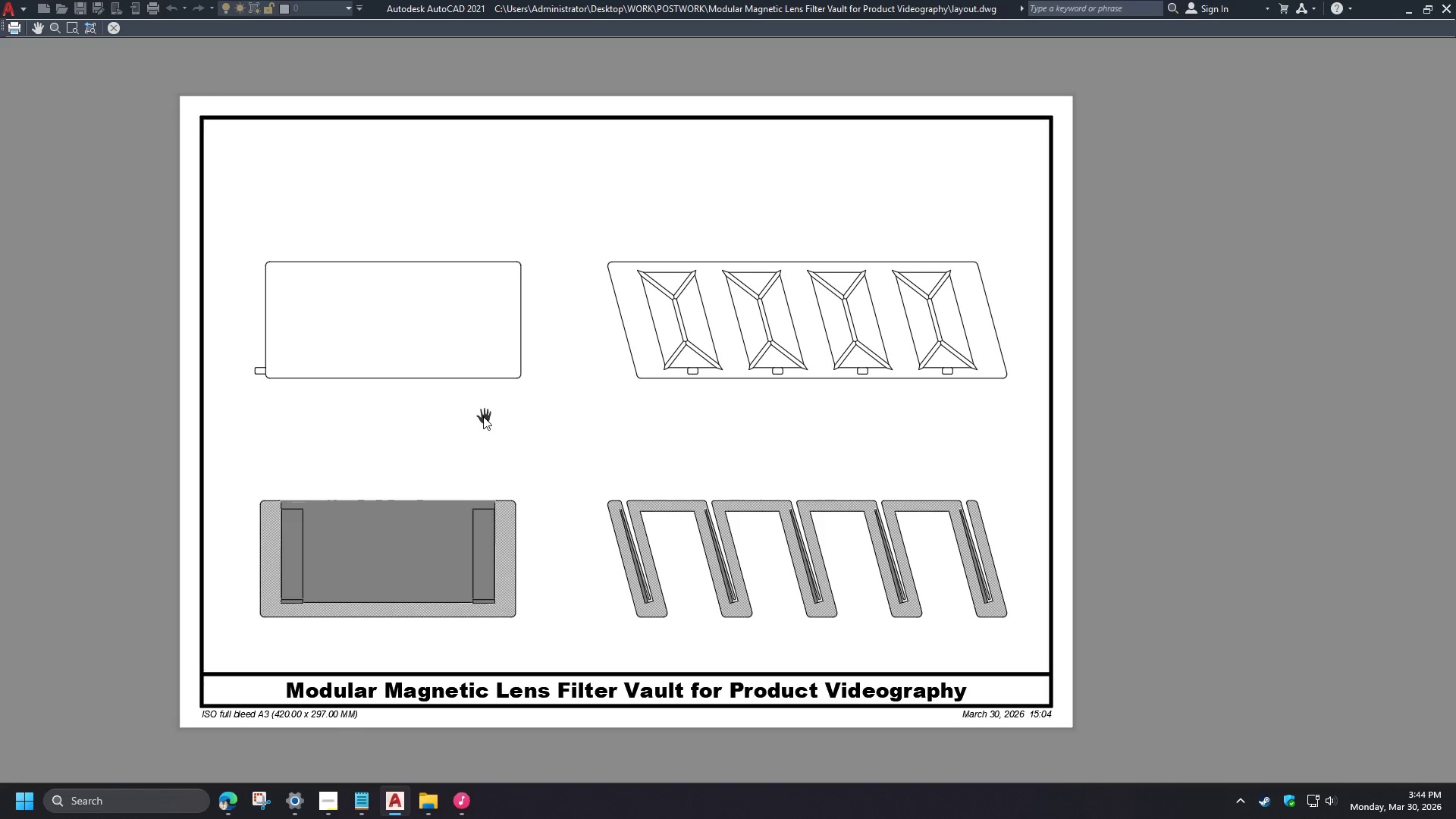 
type( re )
 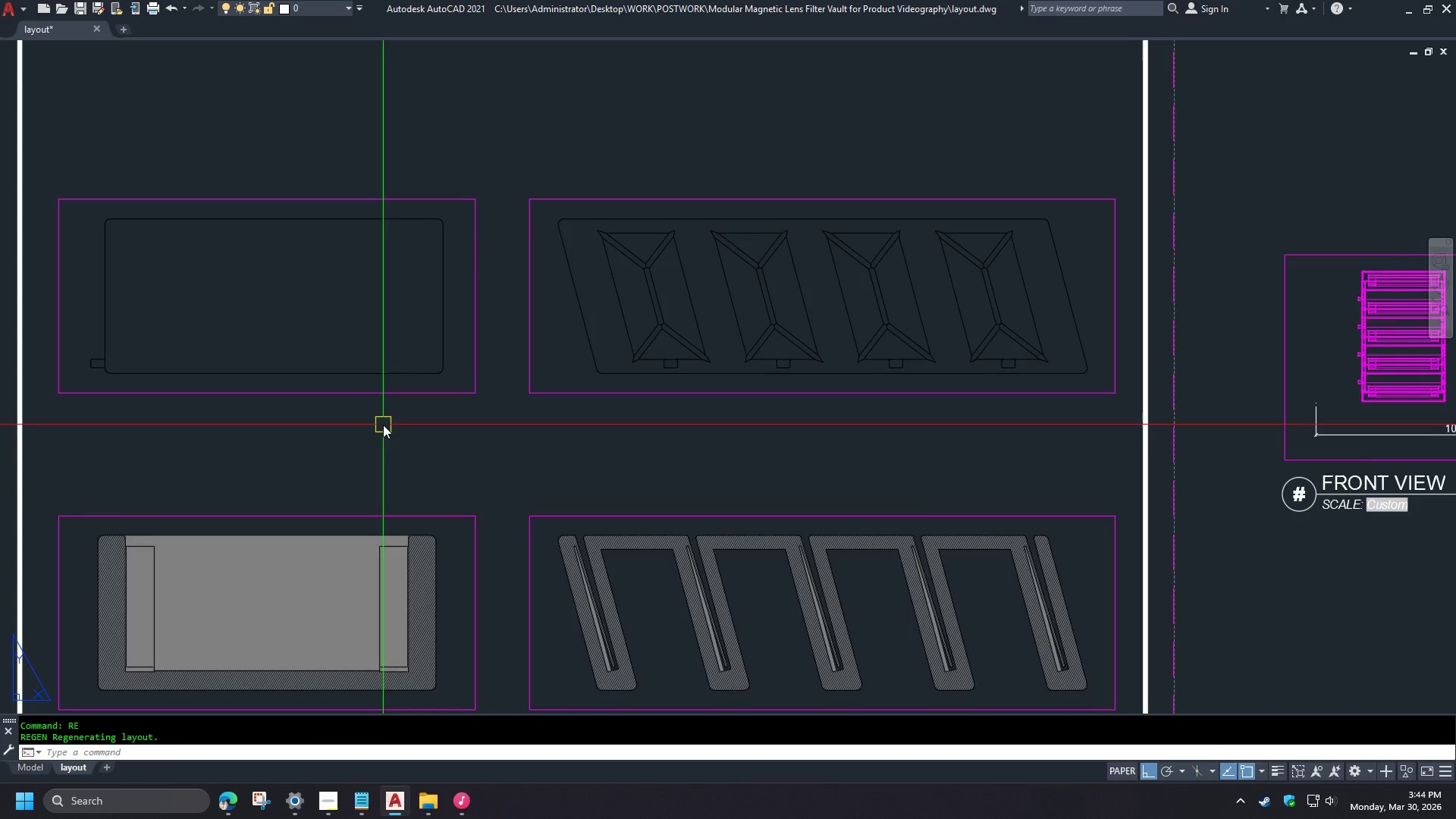 
scroll: coordinate [502, 428], scroll_direction: none, amount: 0.0
 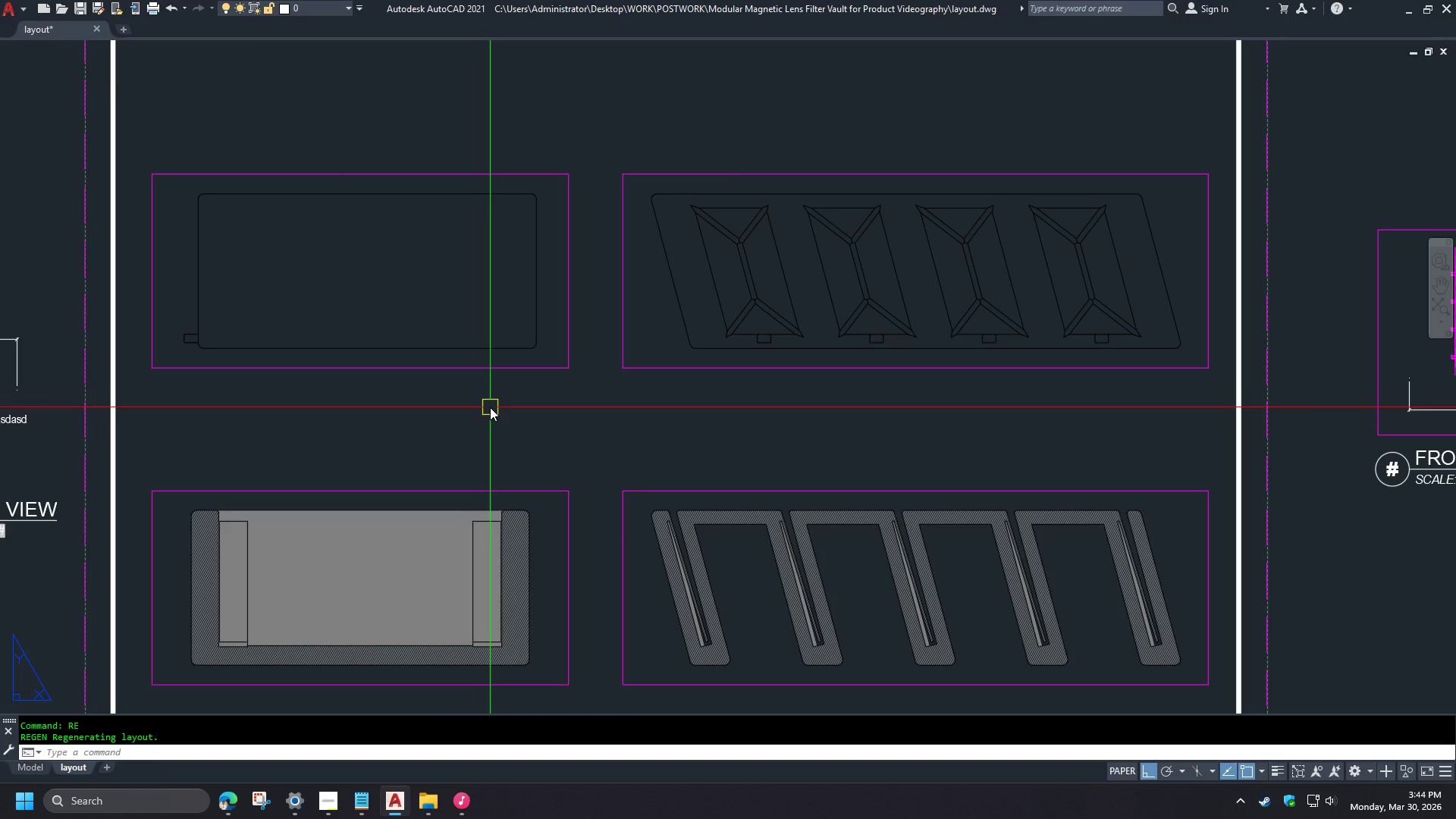 
wait(17.05)
 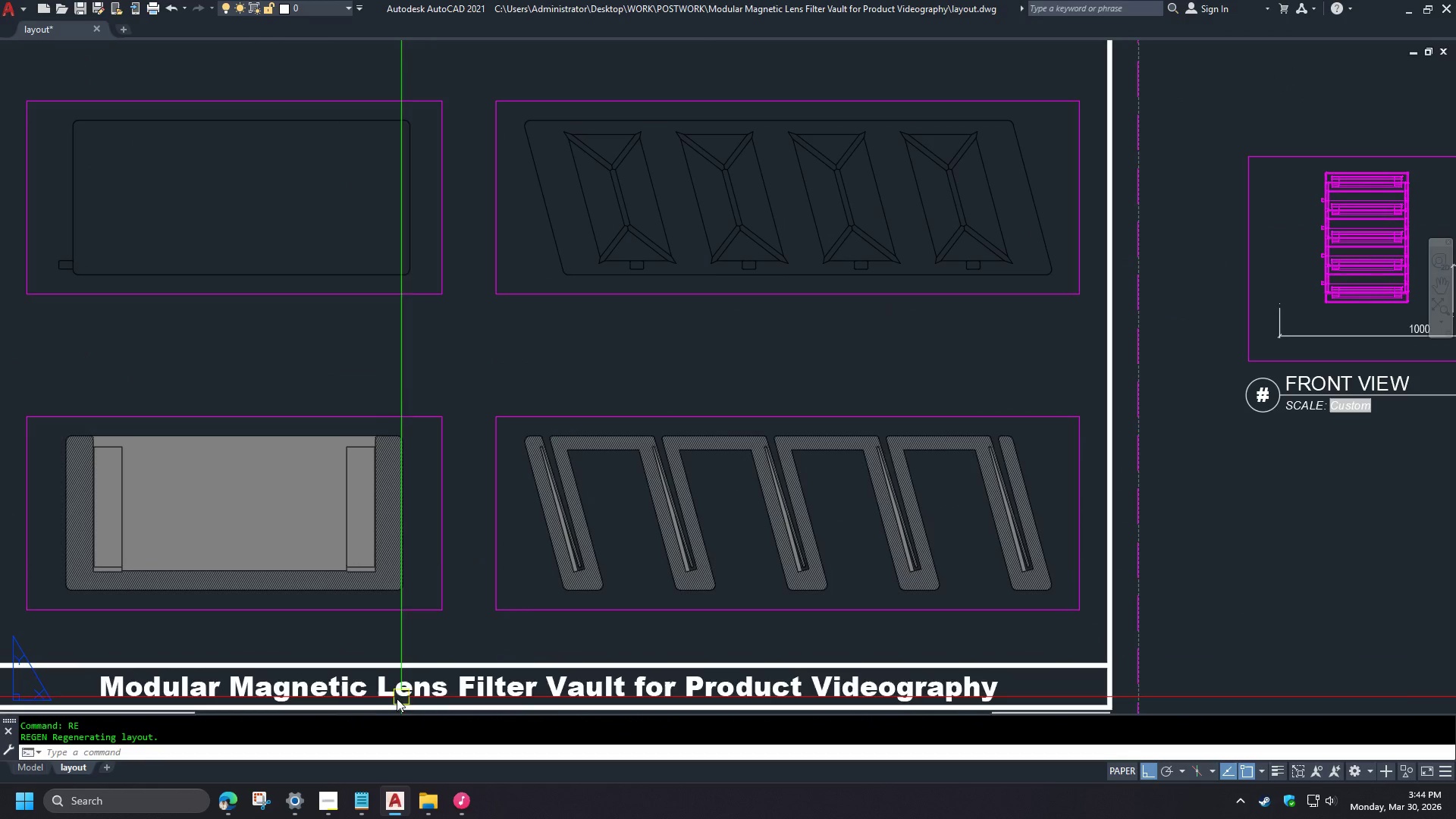 
left_click([329, 791])
 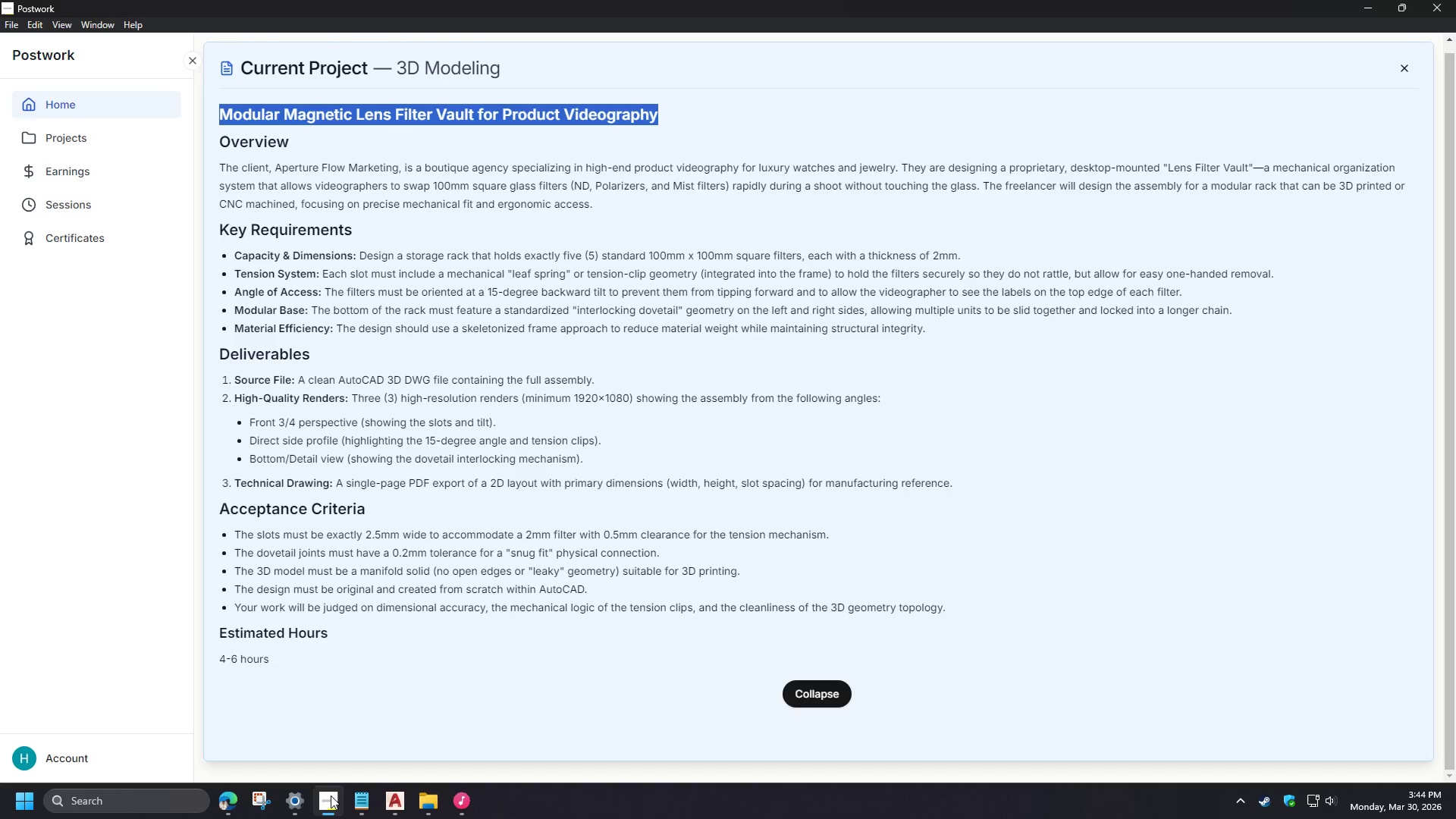 
scroll: coordinate [710, 608], scroll_direction: up, amount: 3.0
 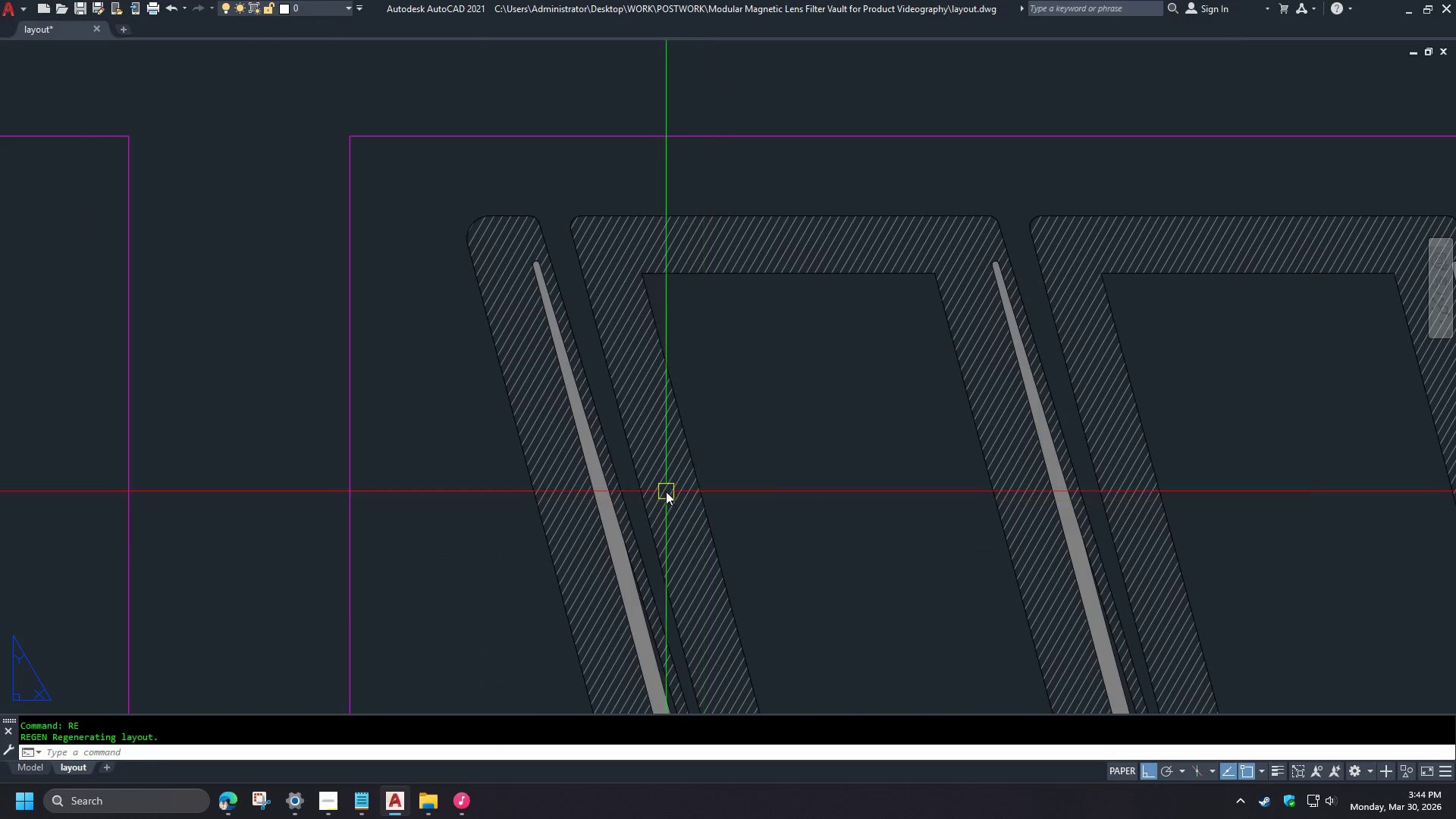 
scroll: coordinate [531, 526], scroll_direction: down, amount: 3.0